 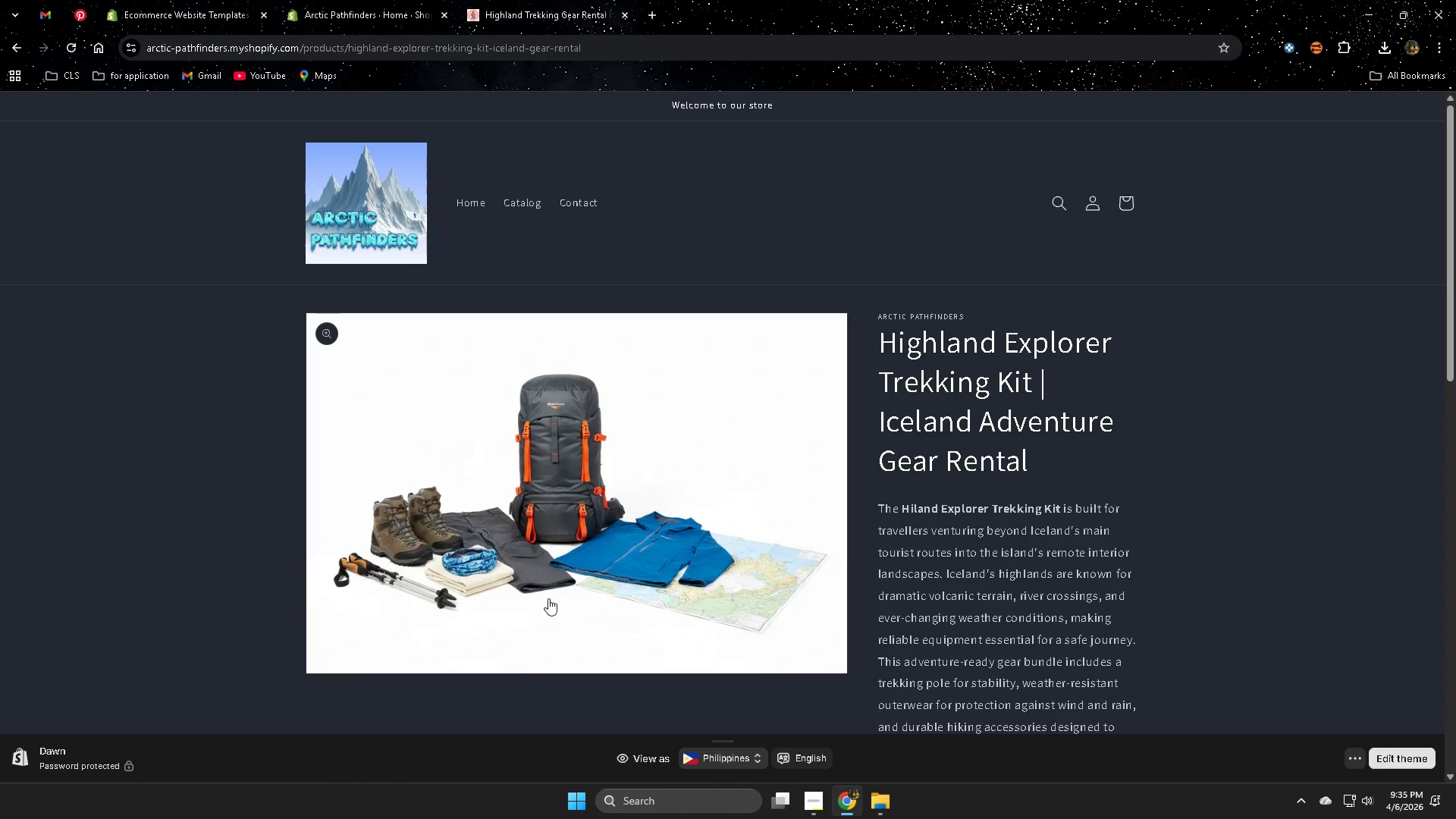 
scroll: coordinate [1341, 525], scroll_direction: down, amount: 4.0
 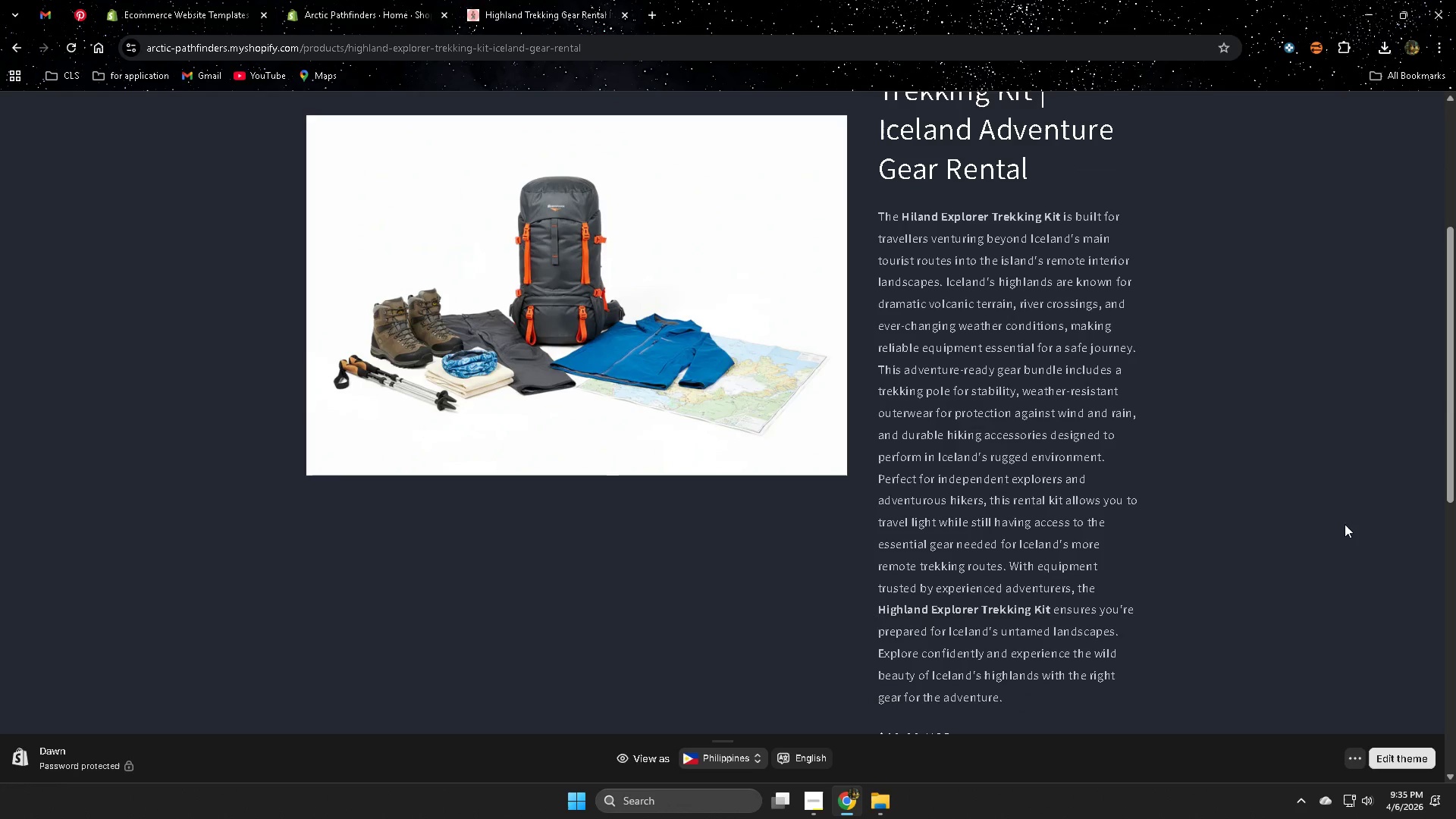 
left_click_drag(start_coordinate=[967, 564], to_coordinate=[1009, 574])
 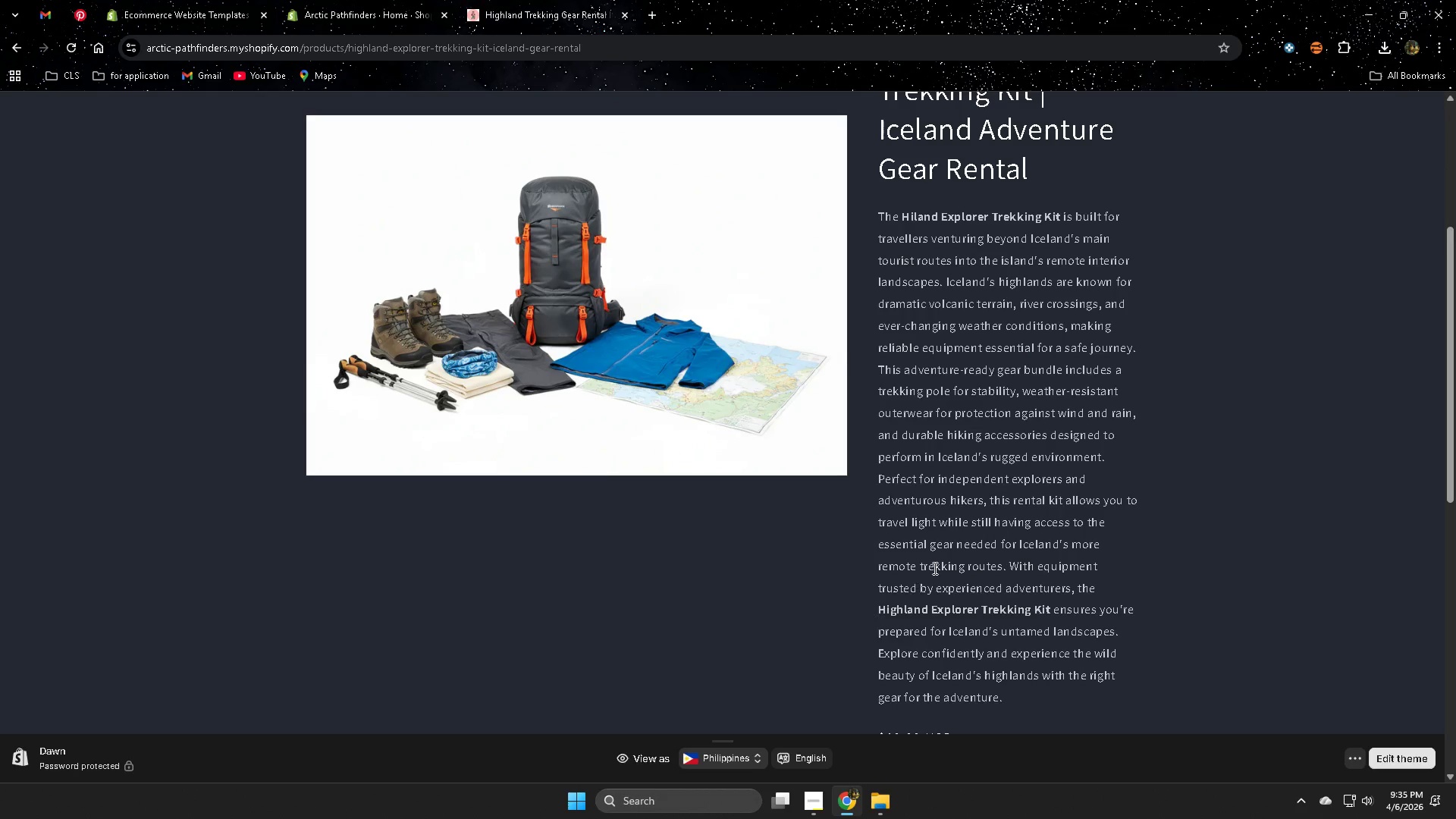 
double_click([936, 567])
 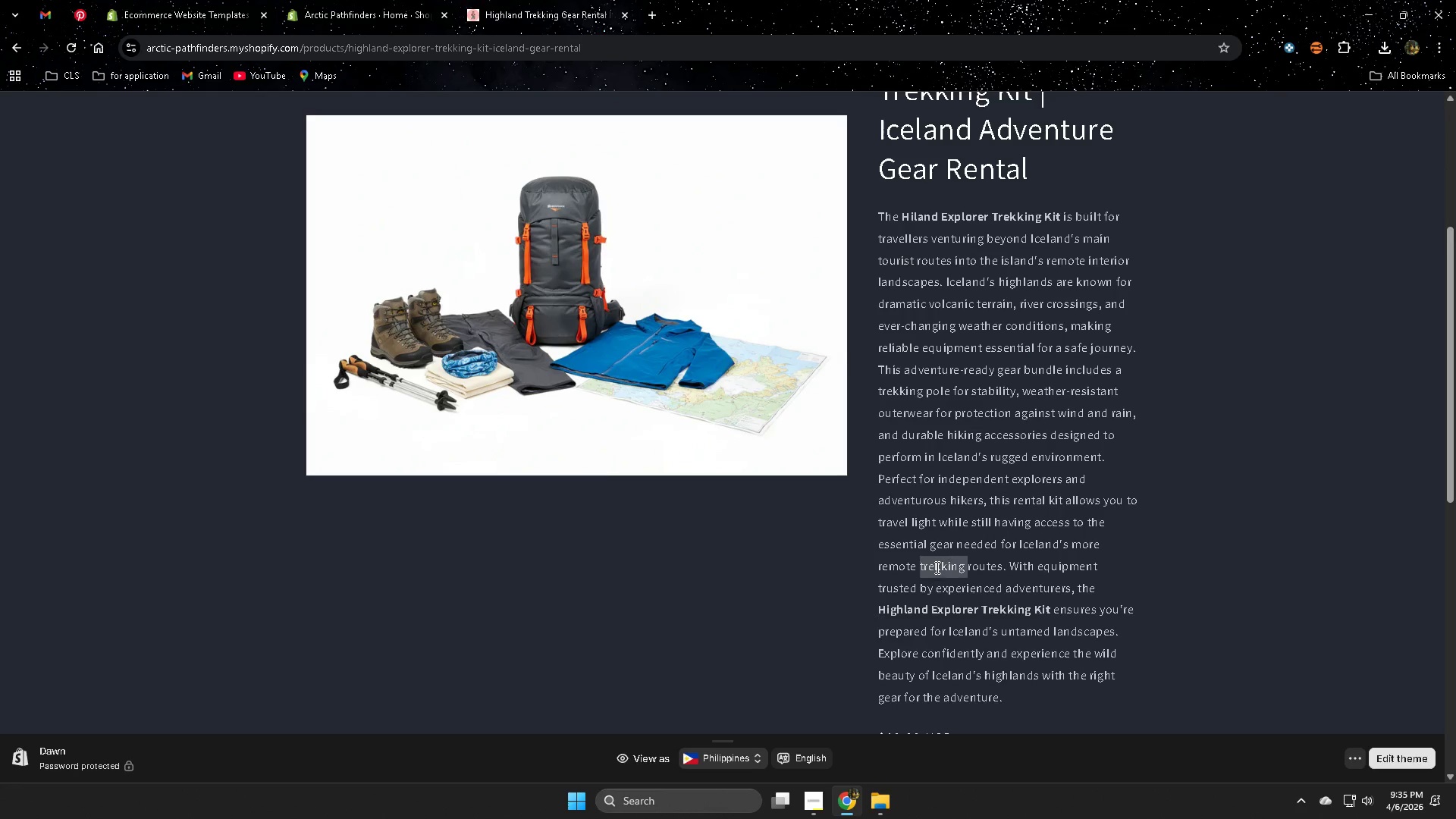 
left_click_drag(start_coordinate=[936, 567], to_coordinate=[1043, 567])
 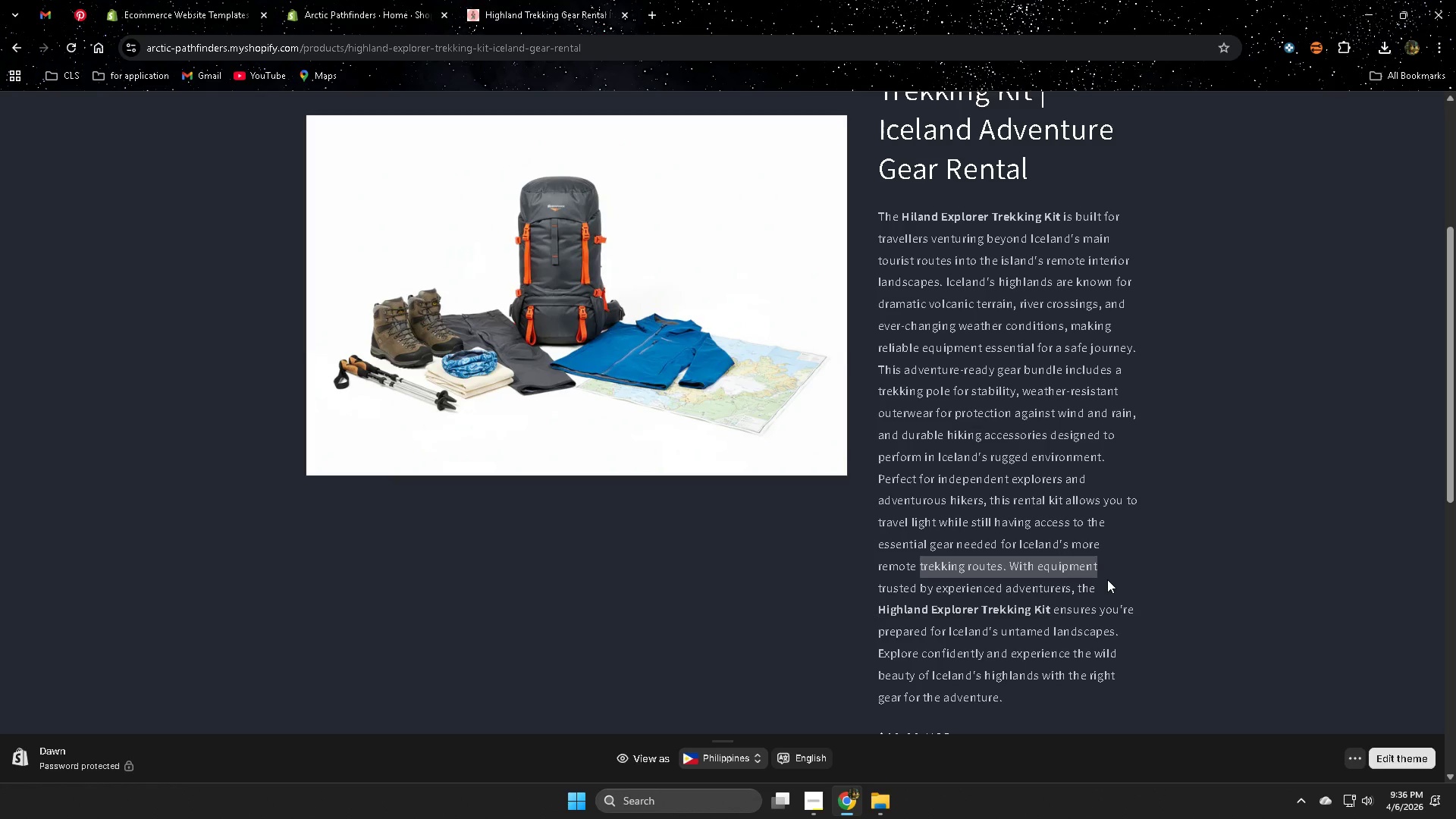 
wait(34.77)
 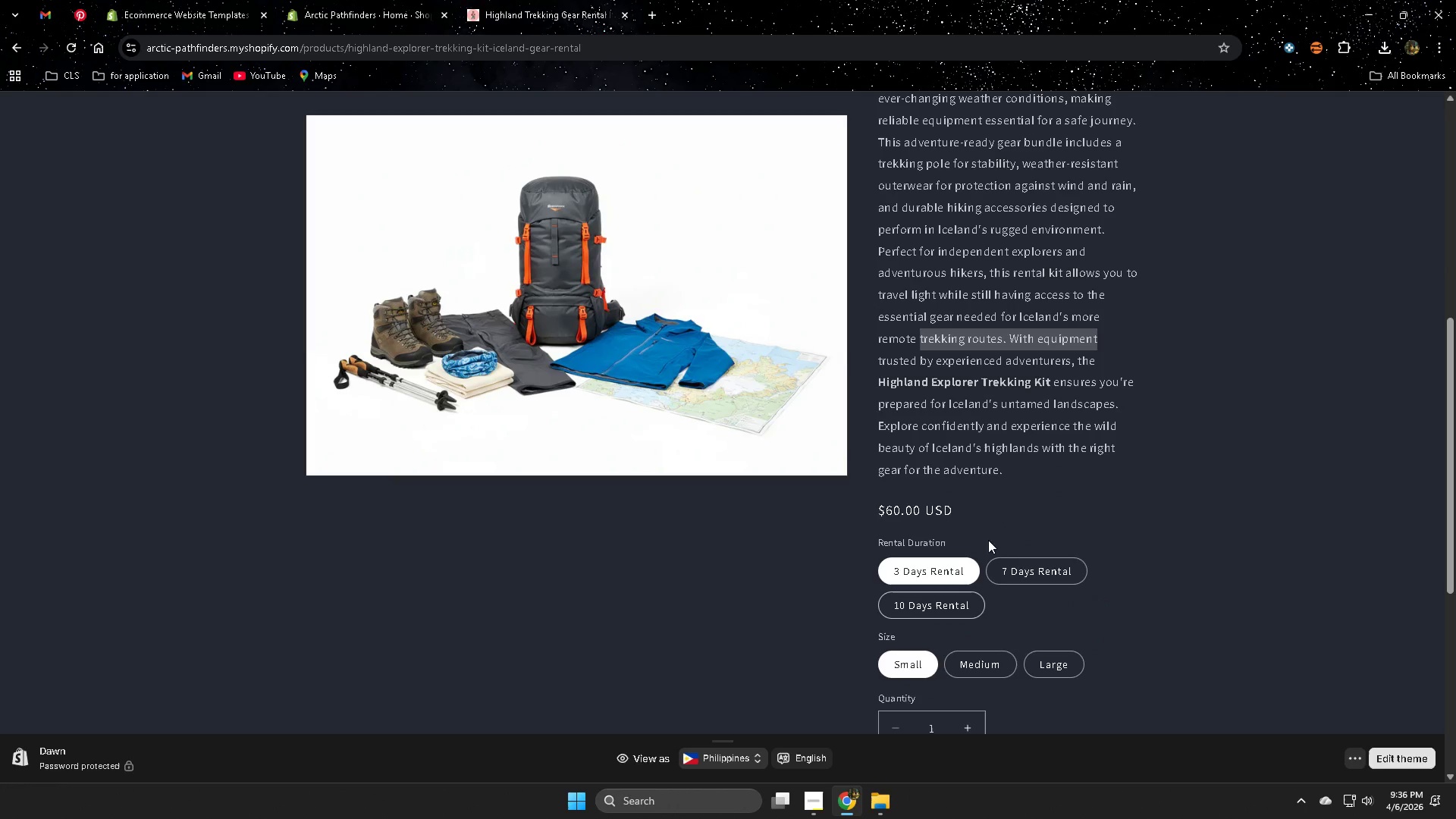 
left_click([955, 445])
 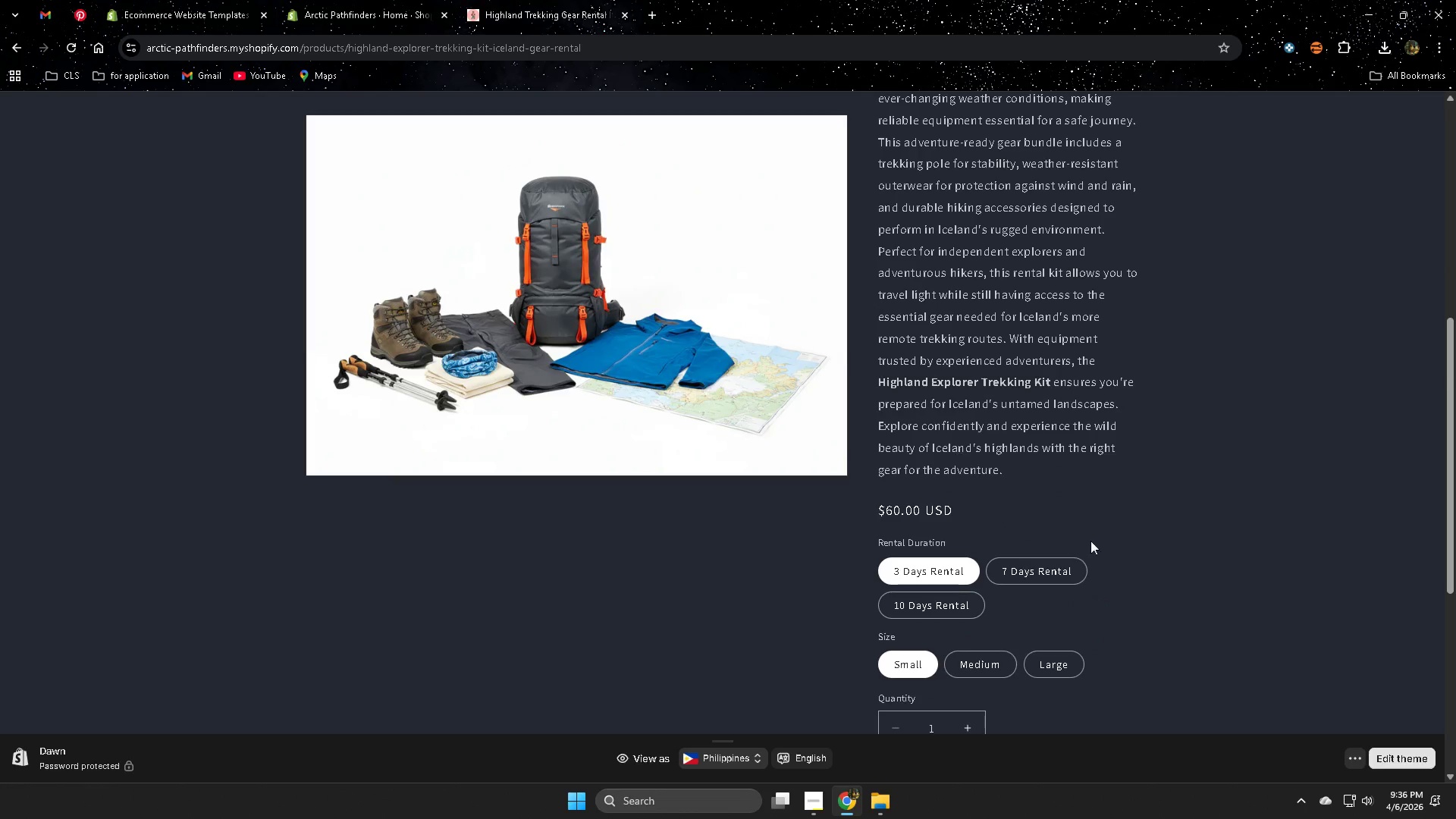 
scroll: coordinate [1161, 507], scroll_direction: down, amount: 7.0
 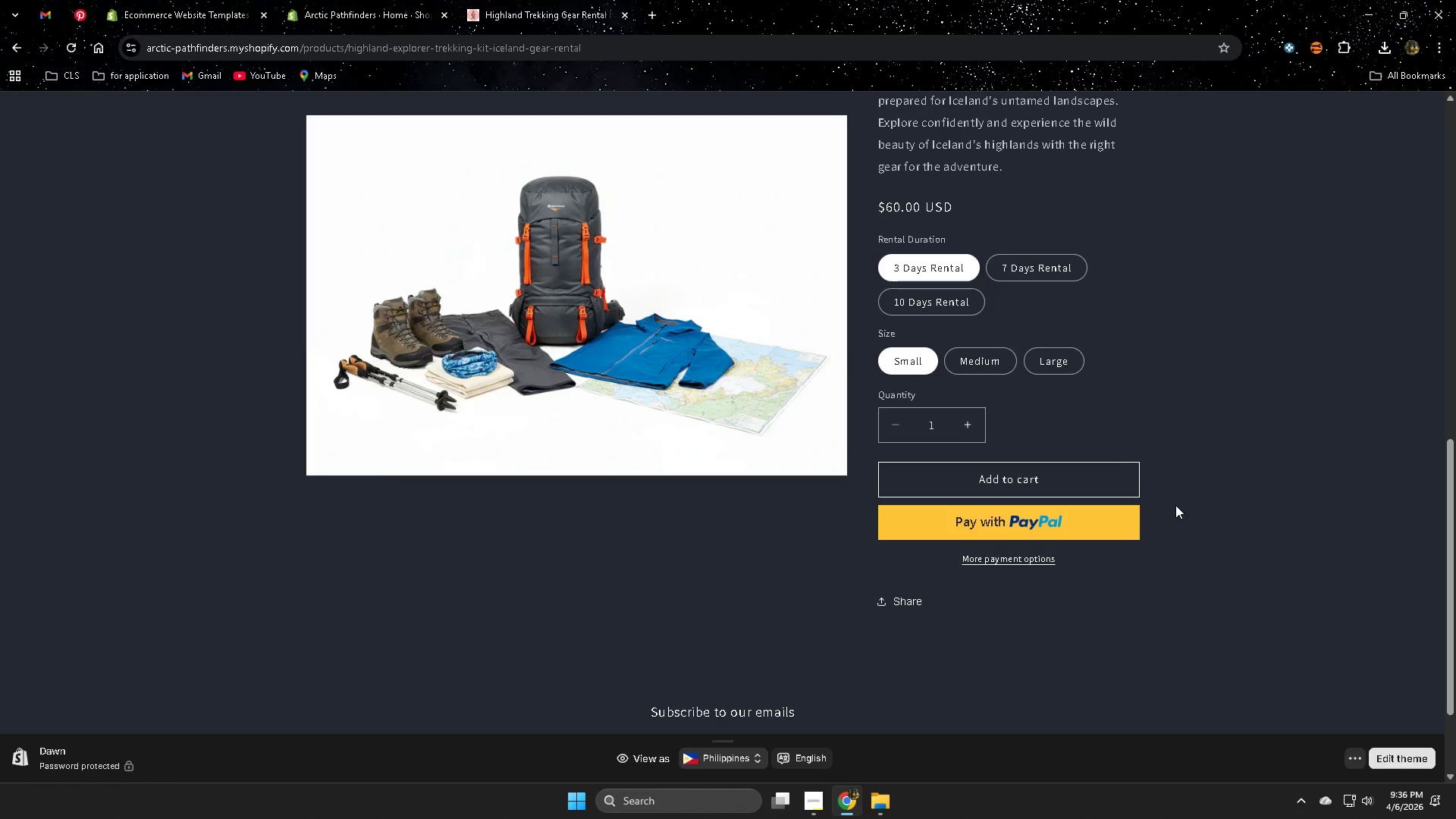 
wait(24.71)
 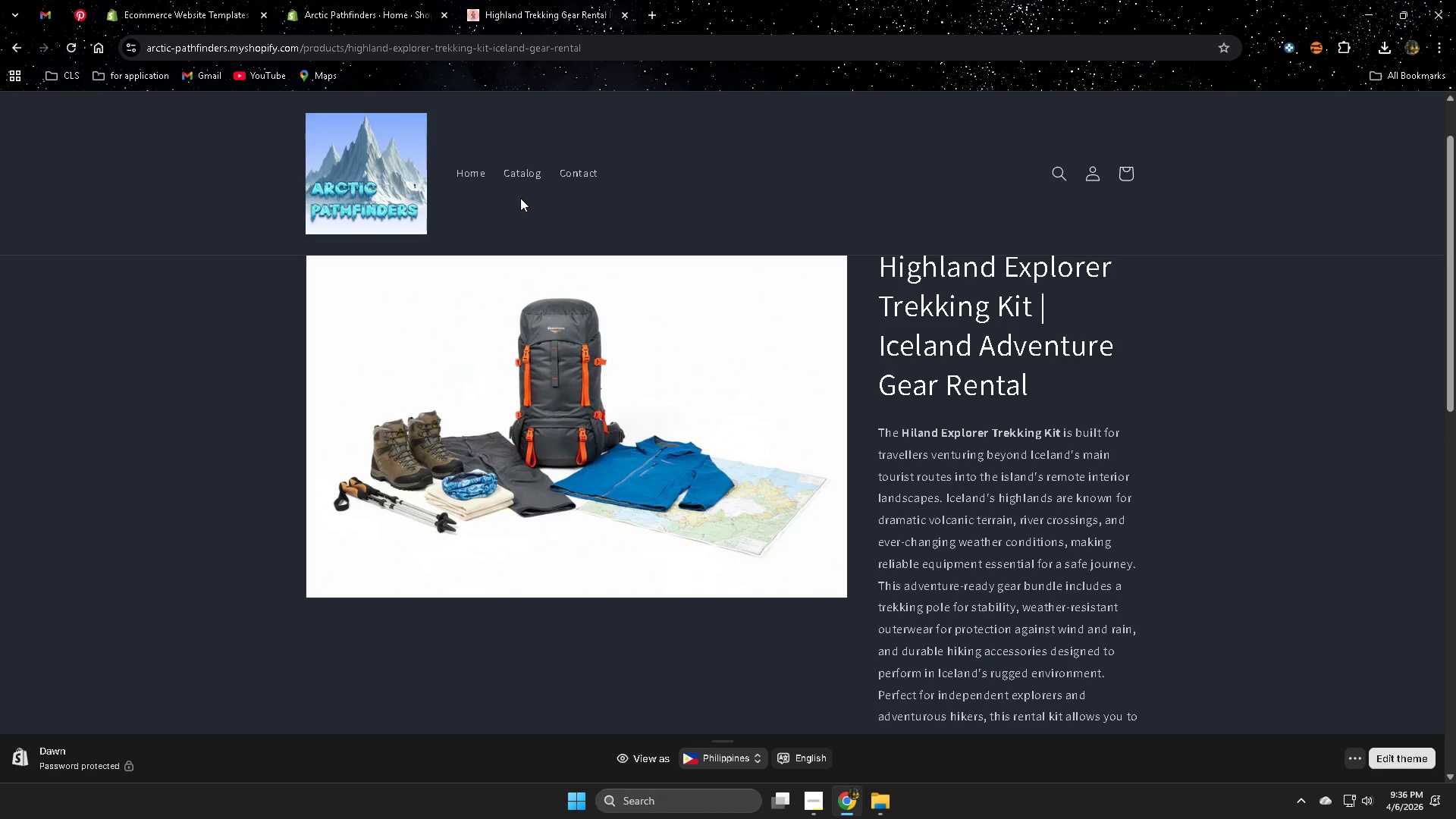 
left_click([532, 180])
 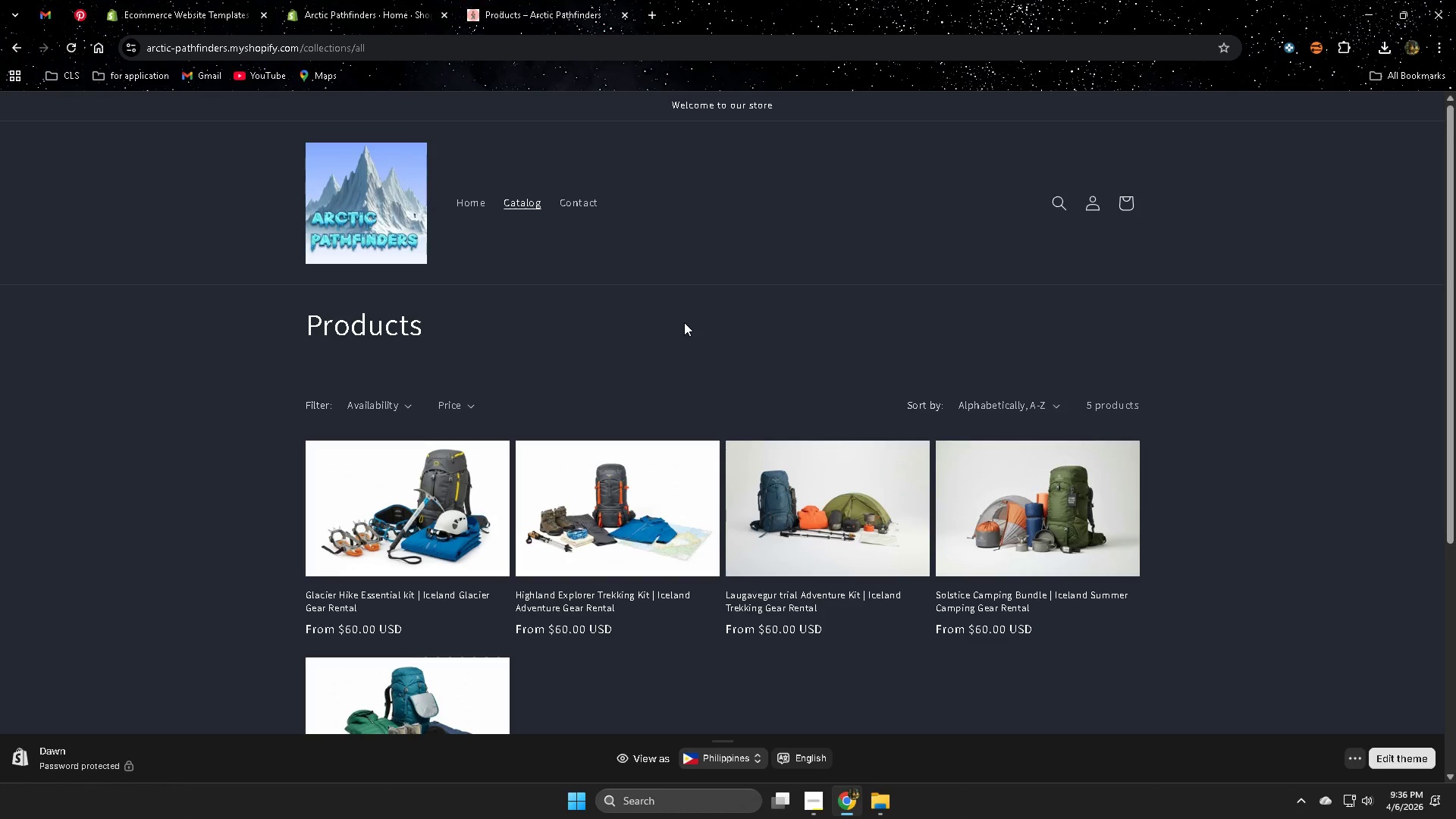 
scroll: coordinate [510, 403], scroll_direction: up, amount: 10.0
 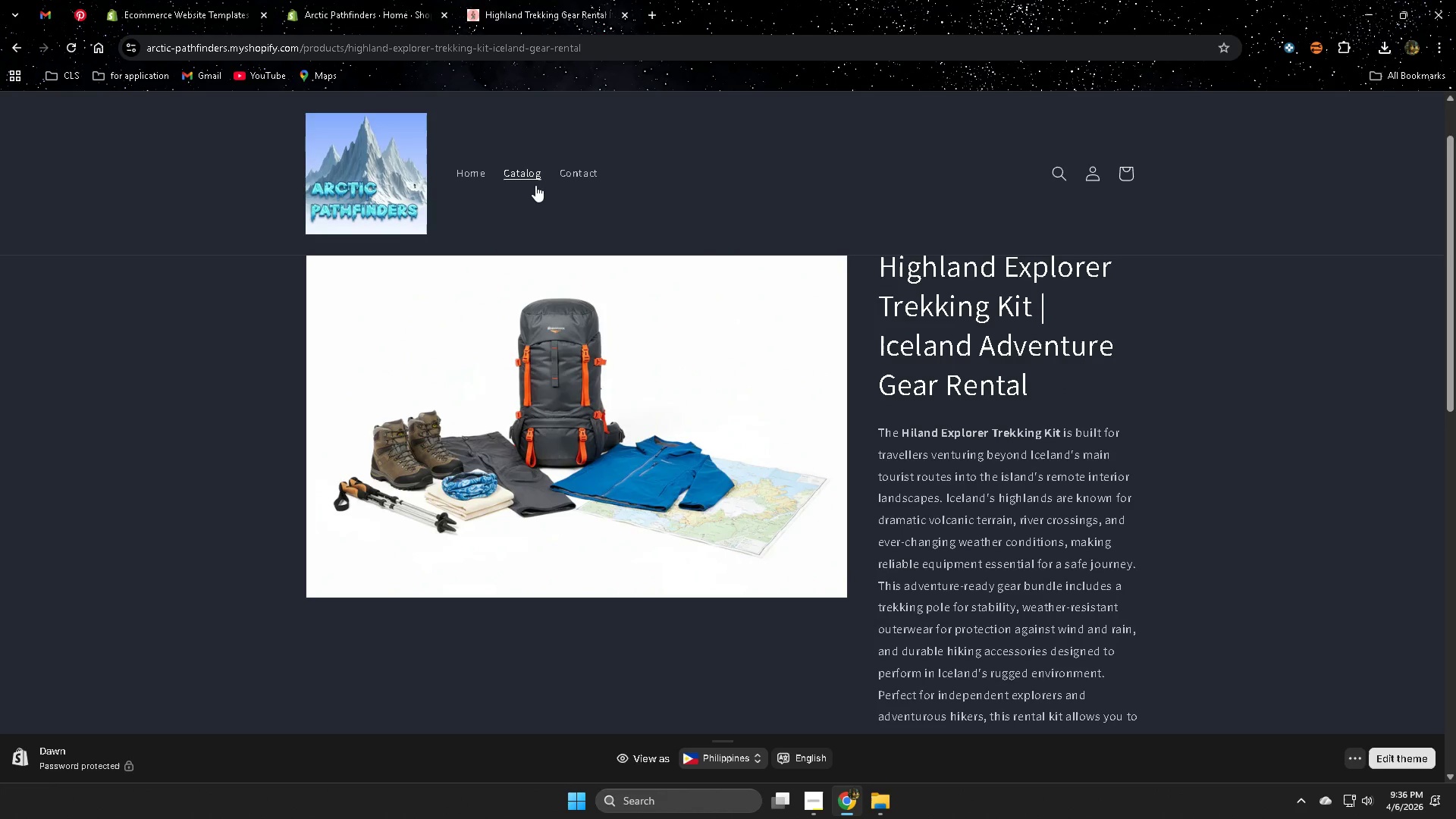 
wait(24.39)
 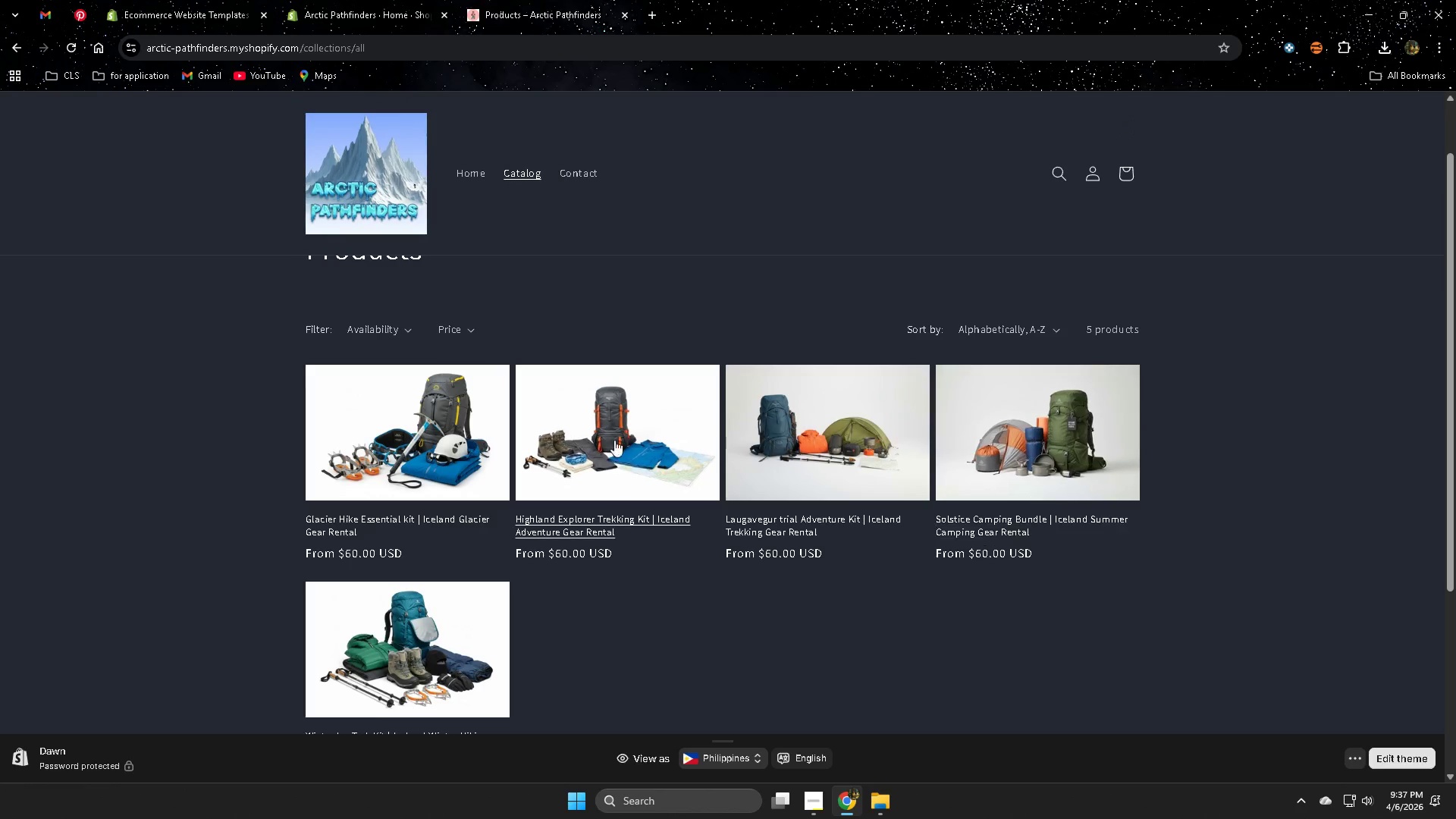 
left_click([485, 444])
 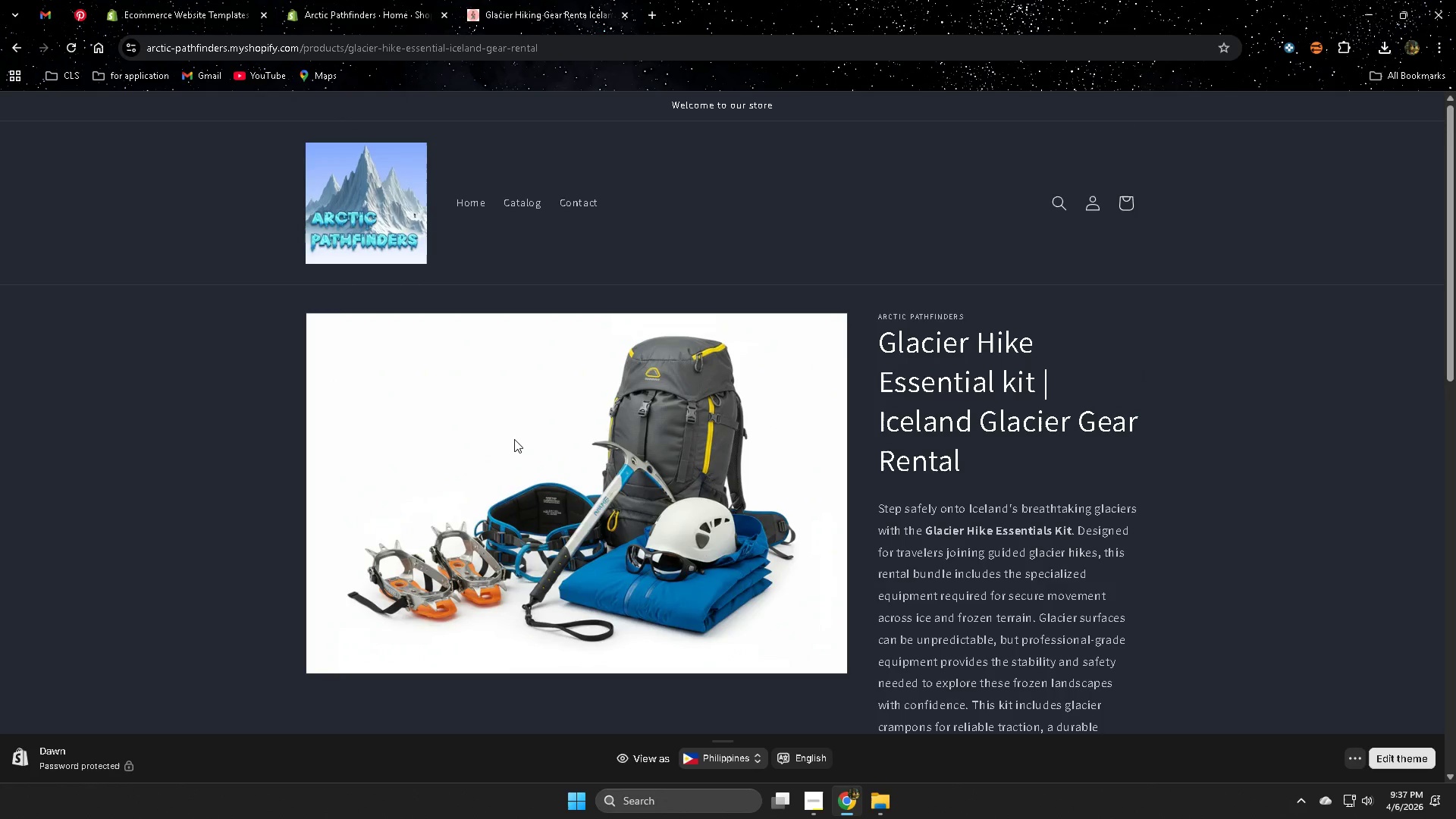 
scroll: coordinate [1298, 482], scroll_direction: down, amount: 4.0
 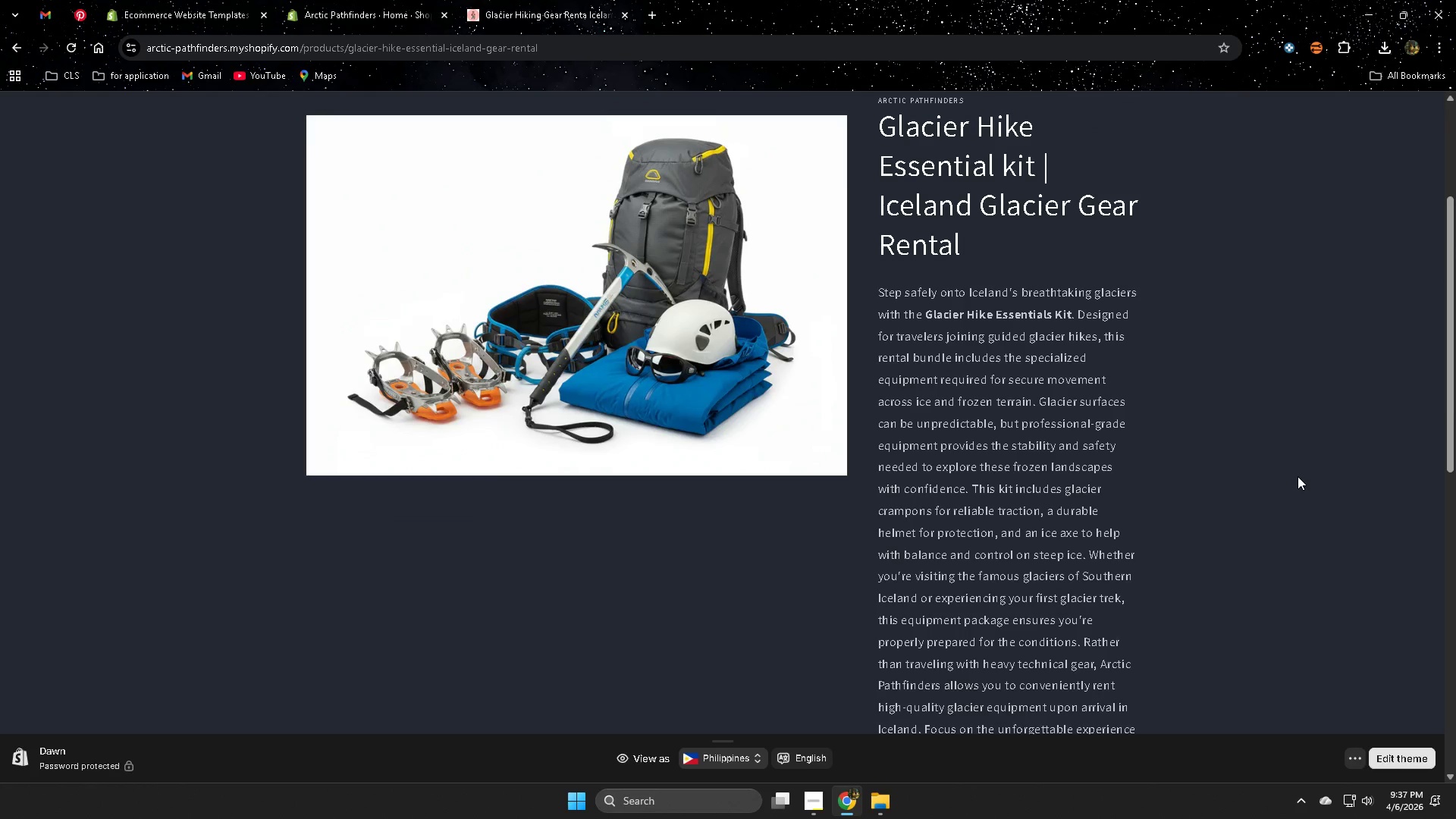 